 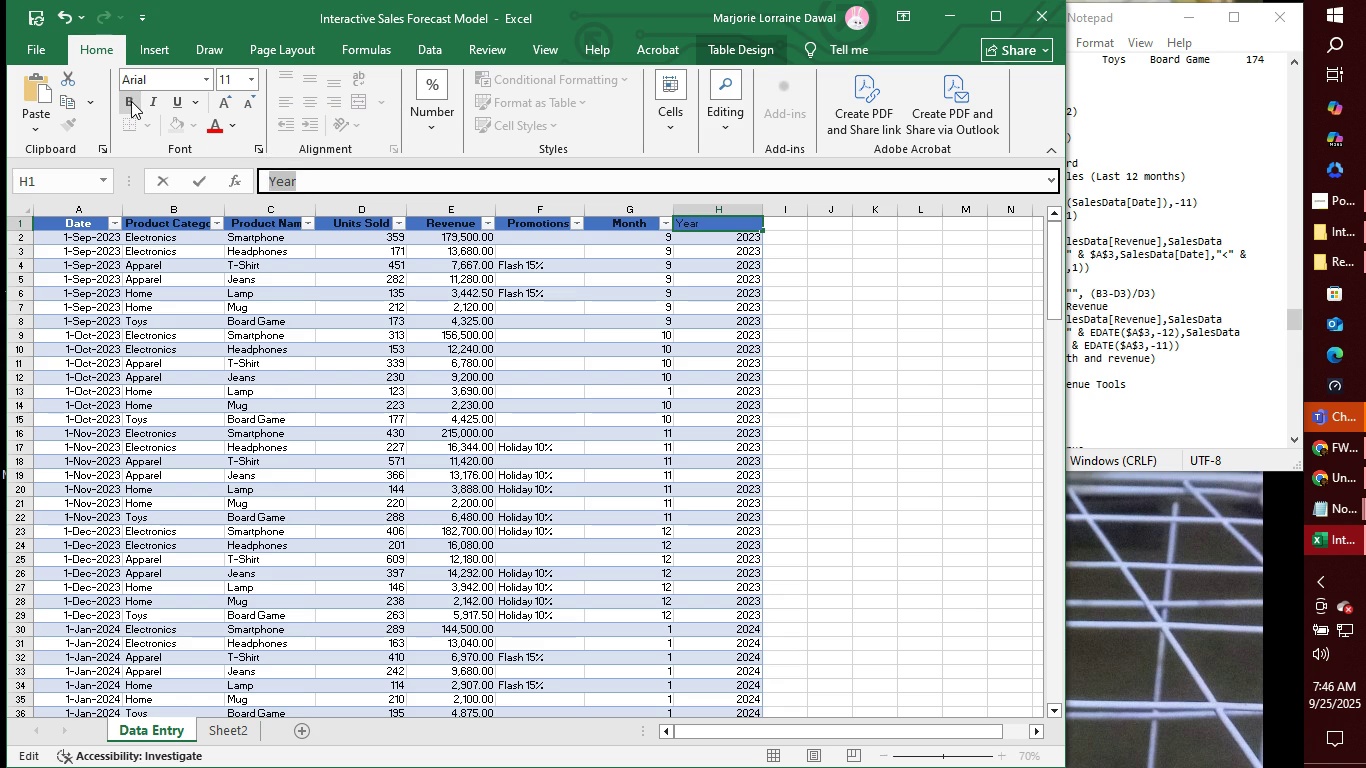 
left_click([128, 101])
 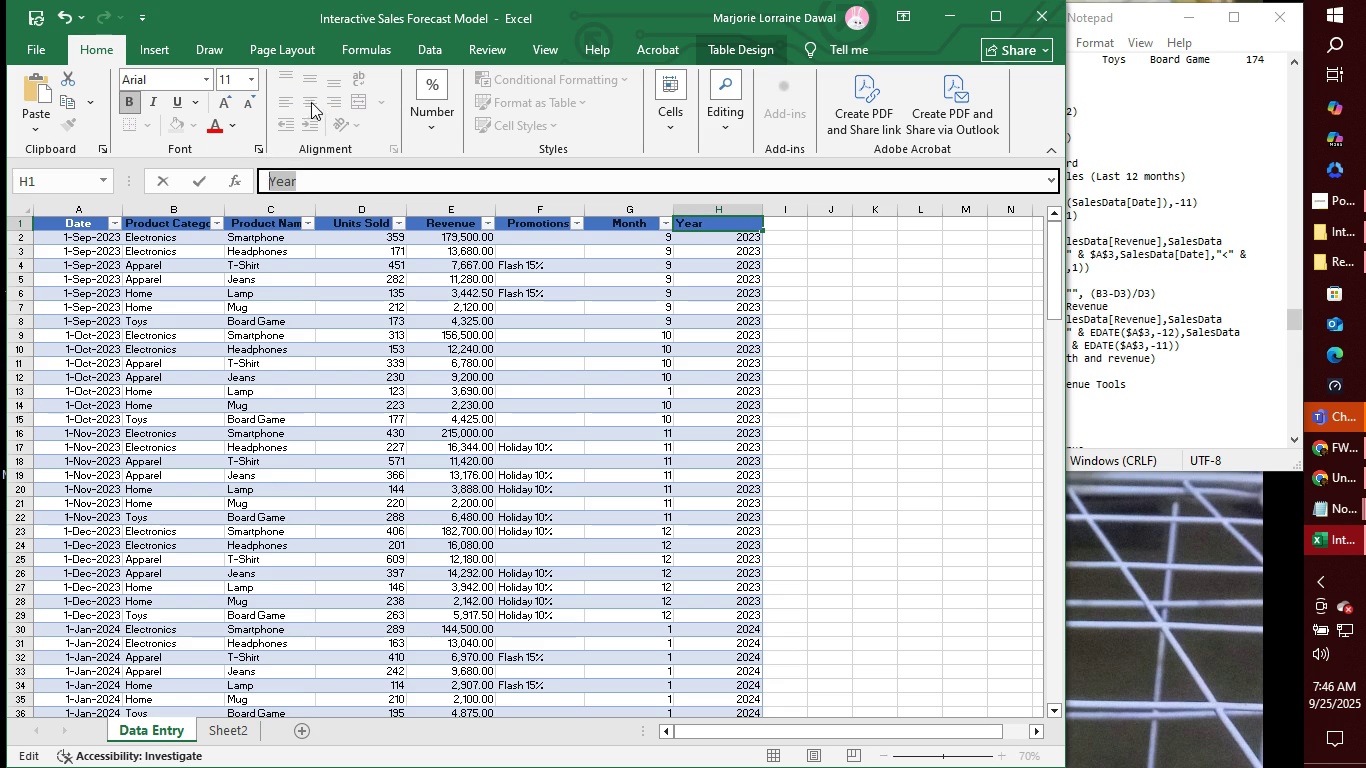 
left_click([309, 104])
 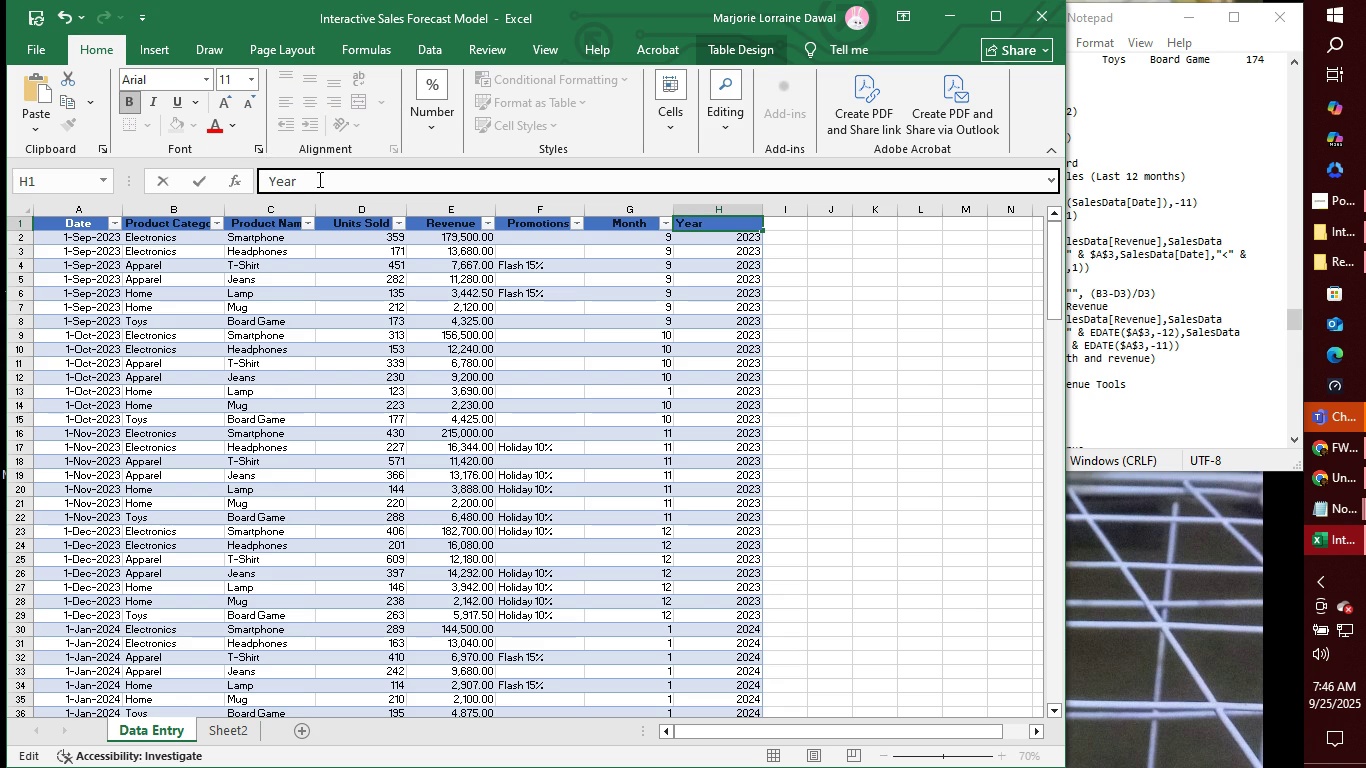 
left_click([318, 179])
 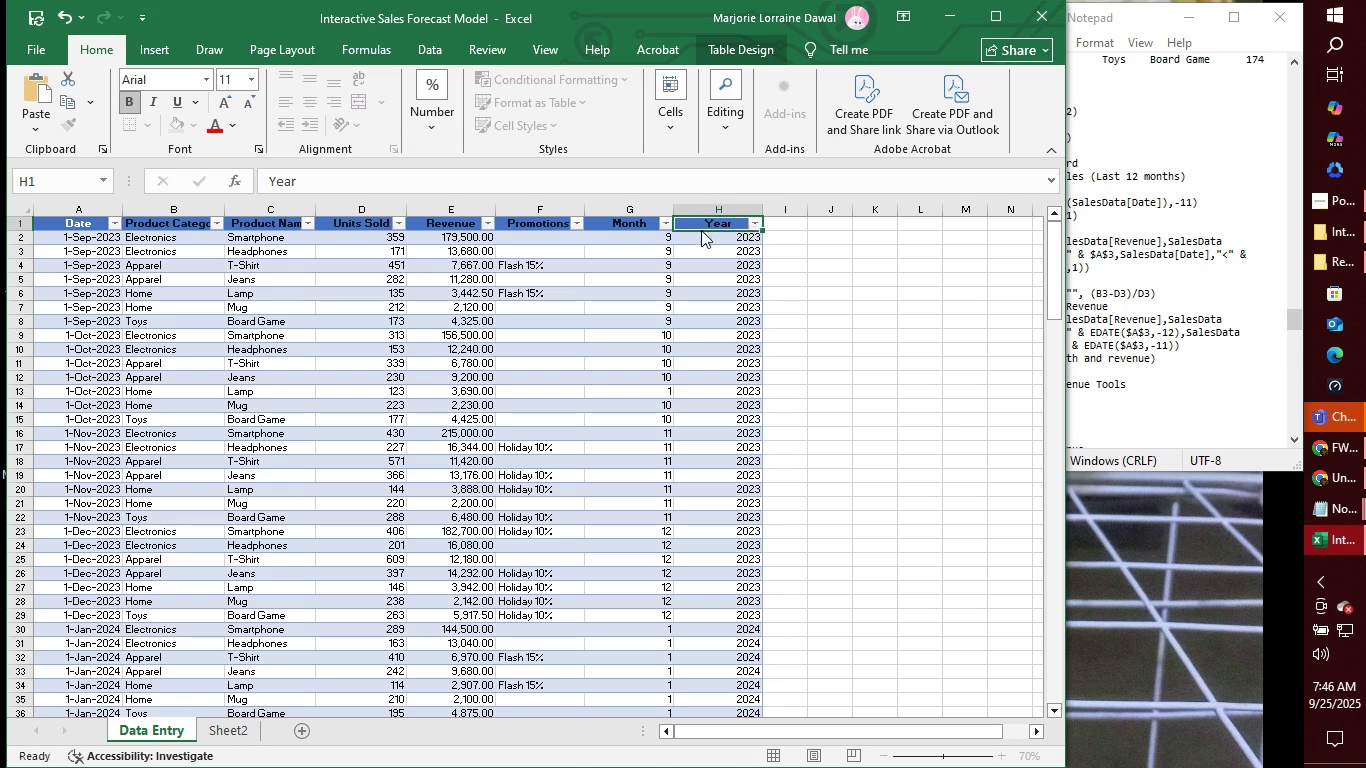 
left_click([701, 230])
 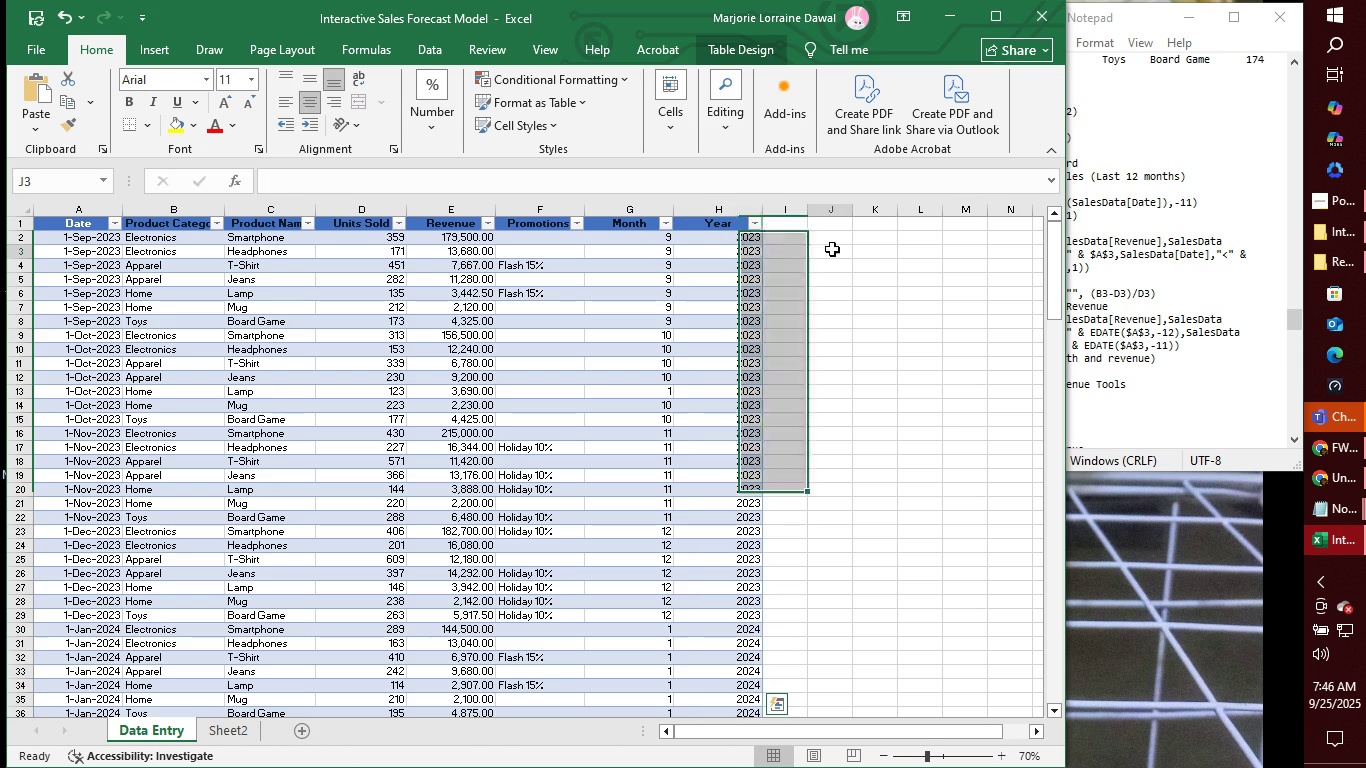 
left_click([832, 249])
 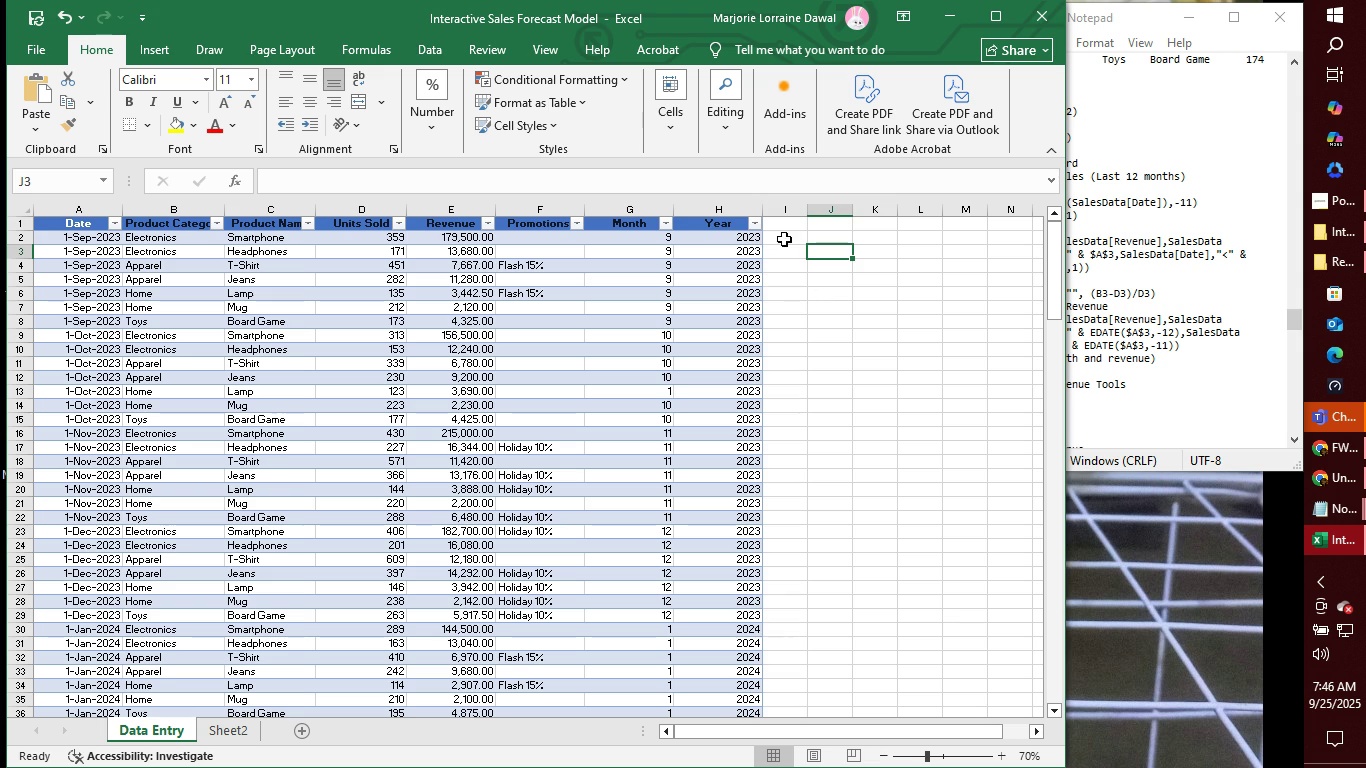 
left_click([781, 226])